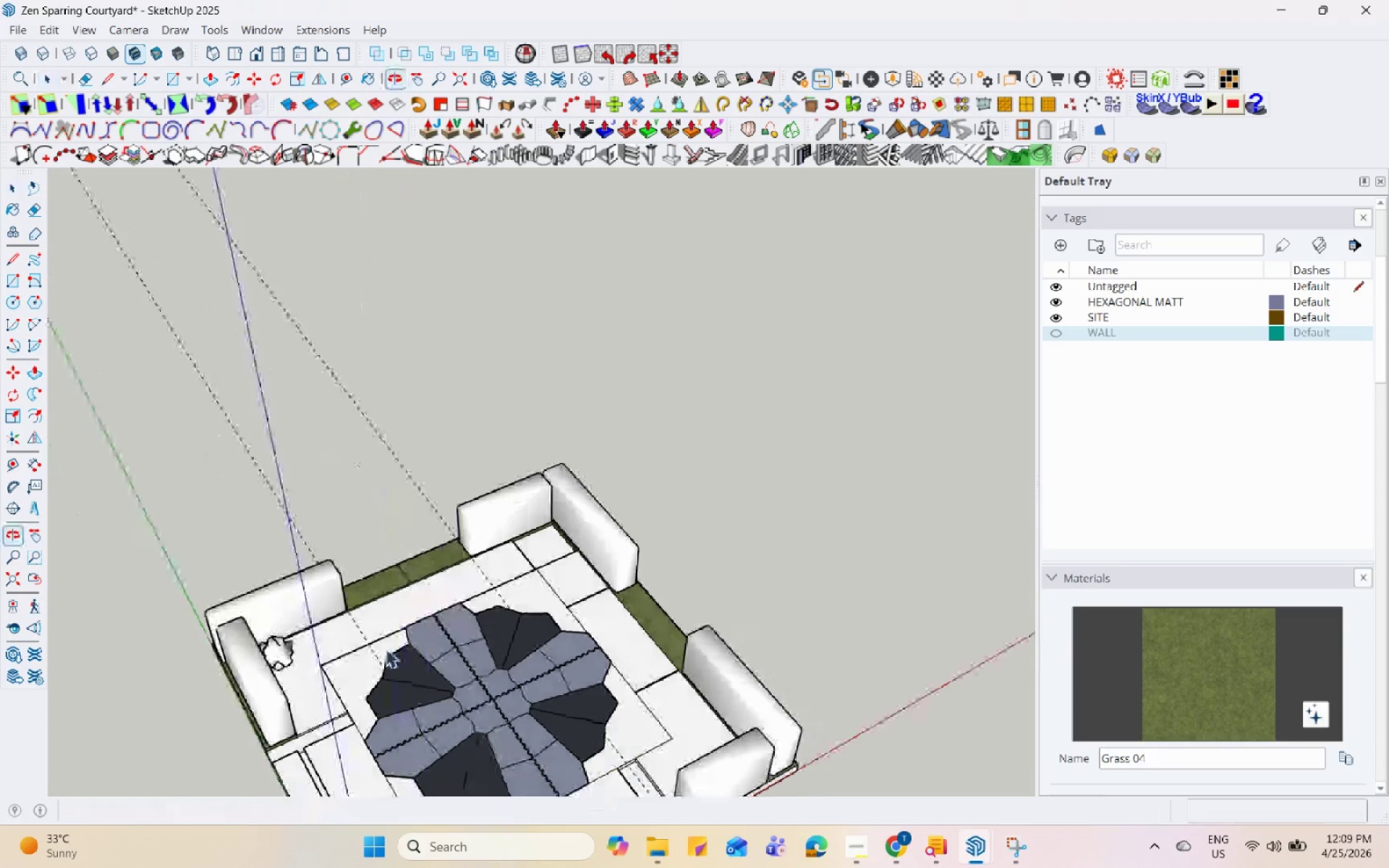 
scroll: coordinate [379, 638], scroll_direction: up, amount: 5.0
 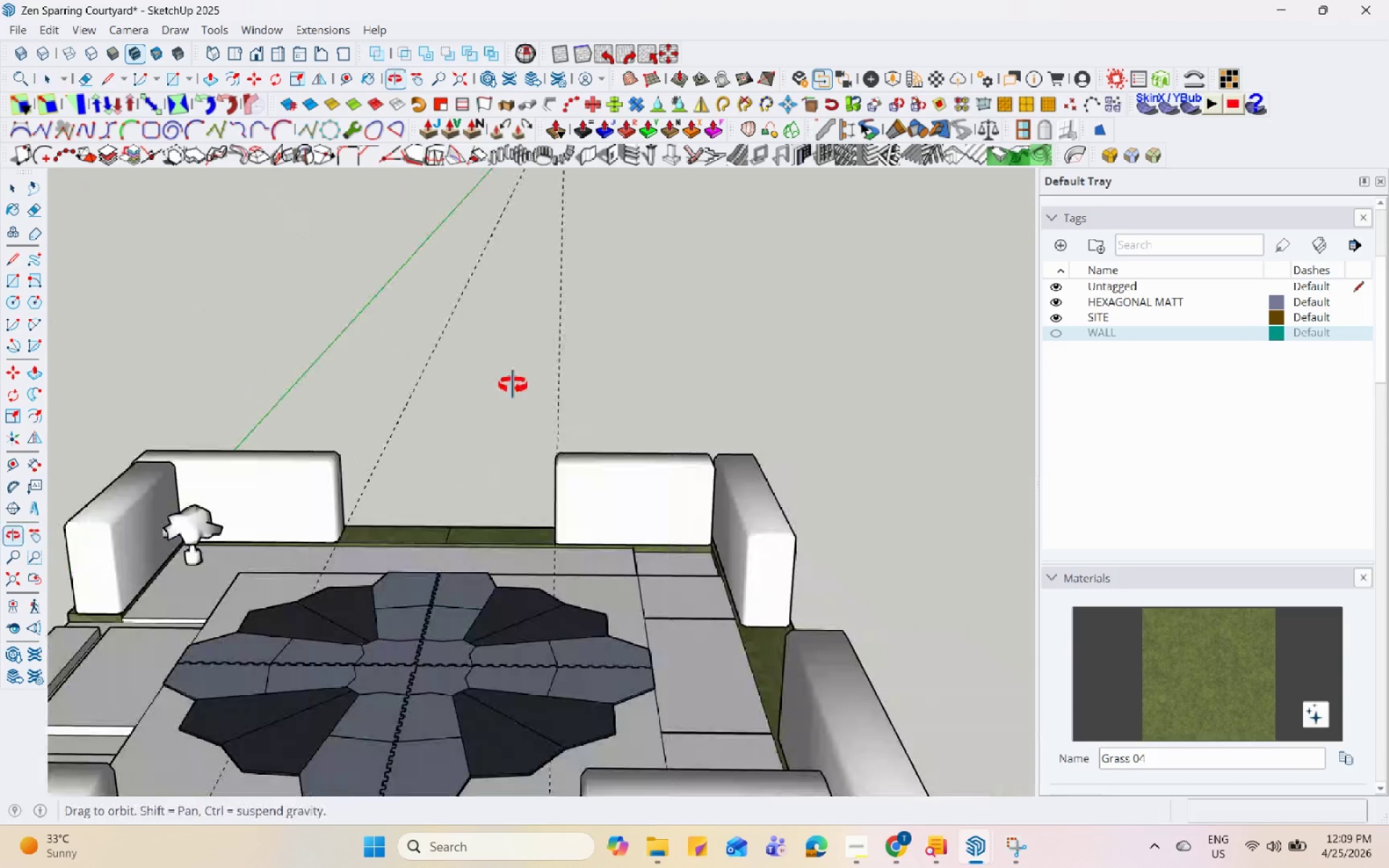 
scroll: coordinate [203, 554], scroll_direction: down, amount: 7.0
 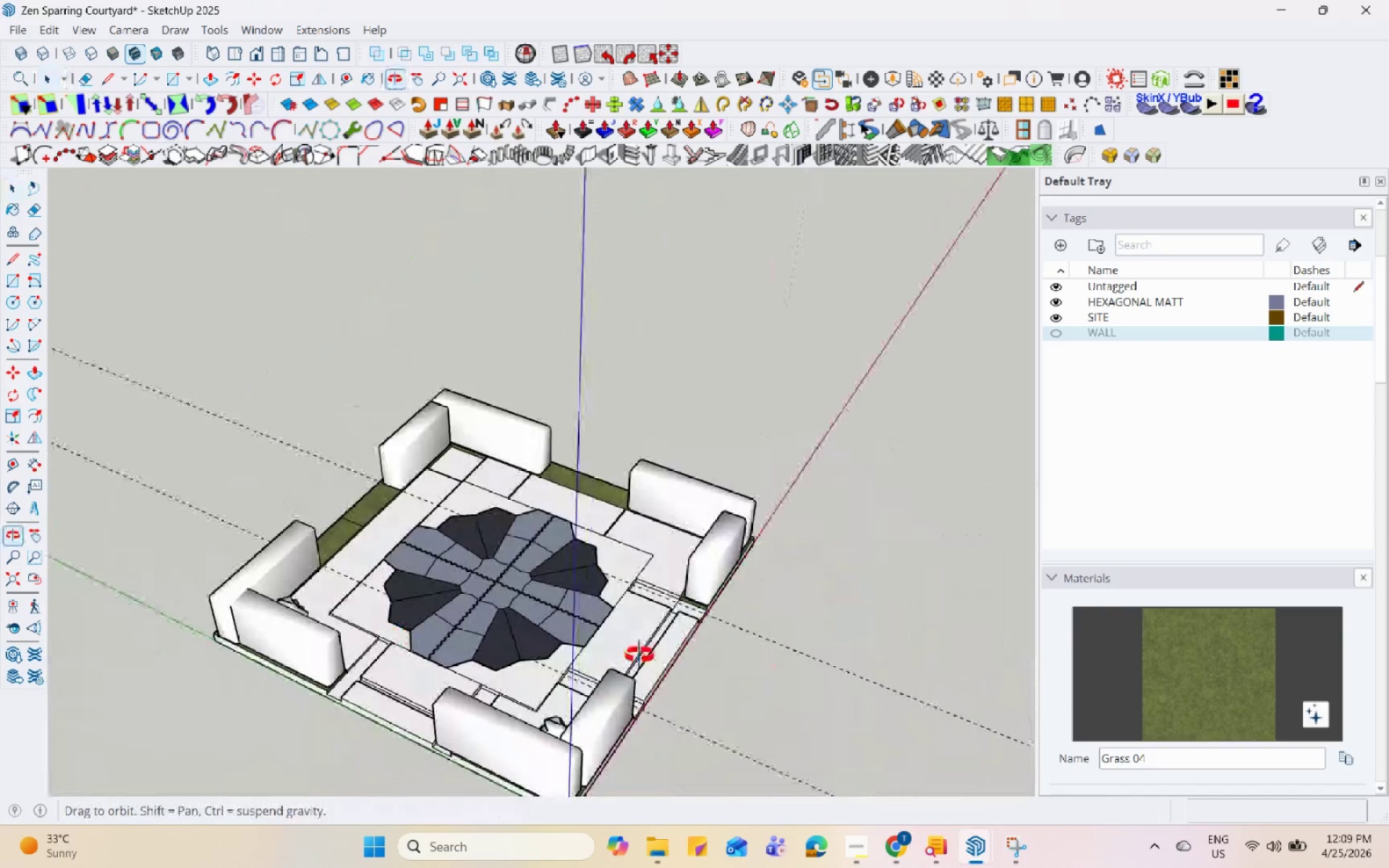 
left_click([595, 558])
 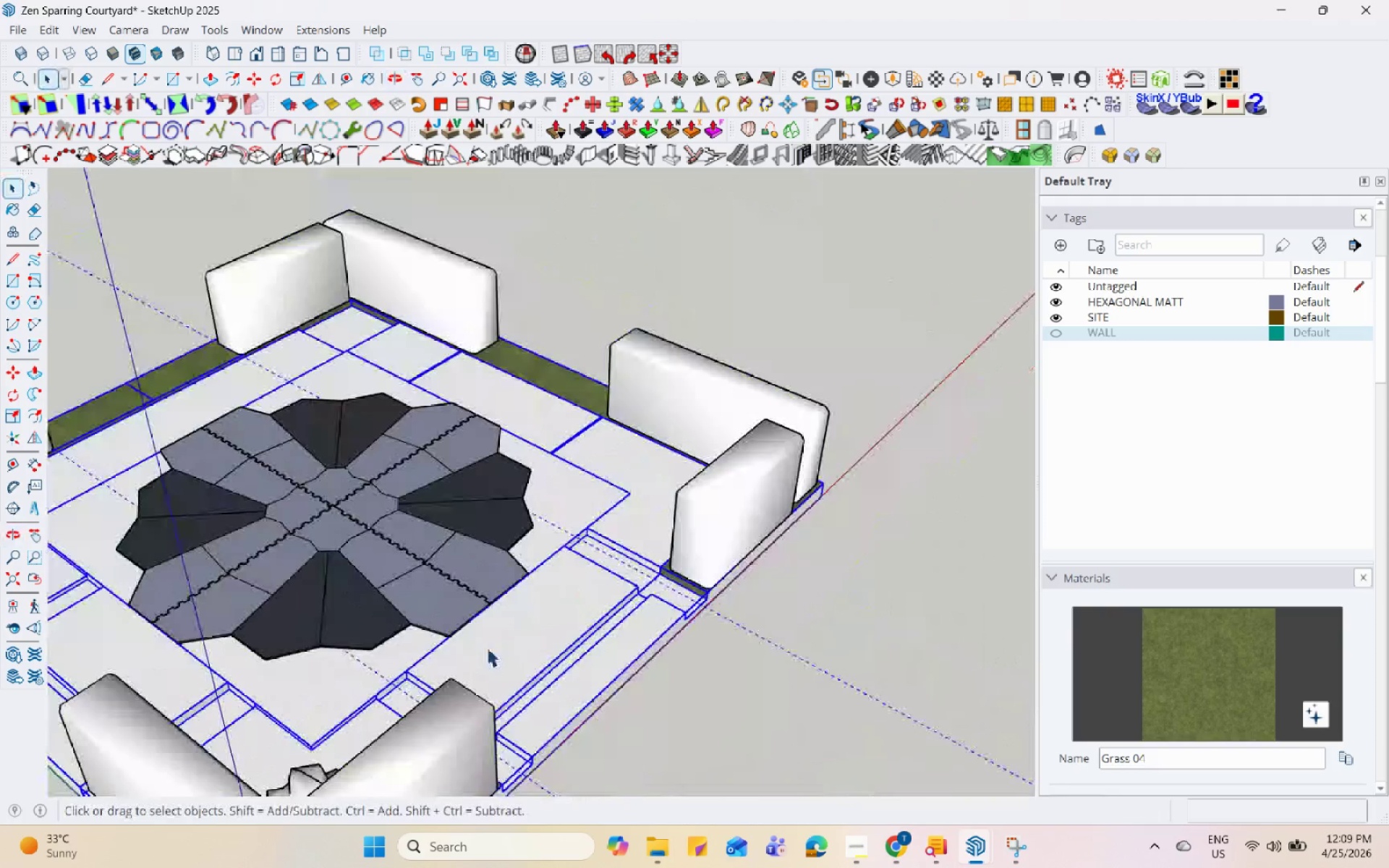 
scroll: coordinate [650, 663], scroll_direction: up, amount: 11.0
 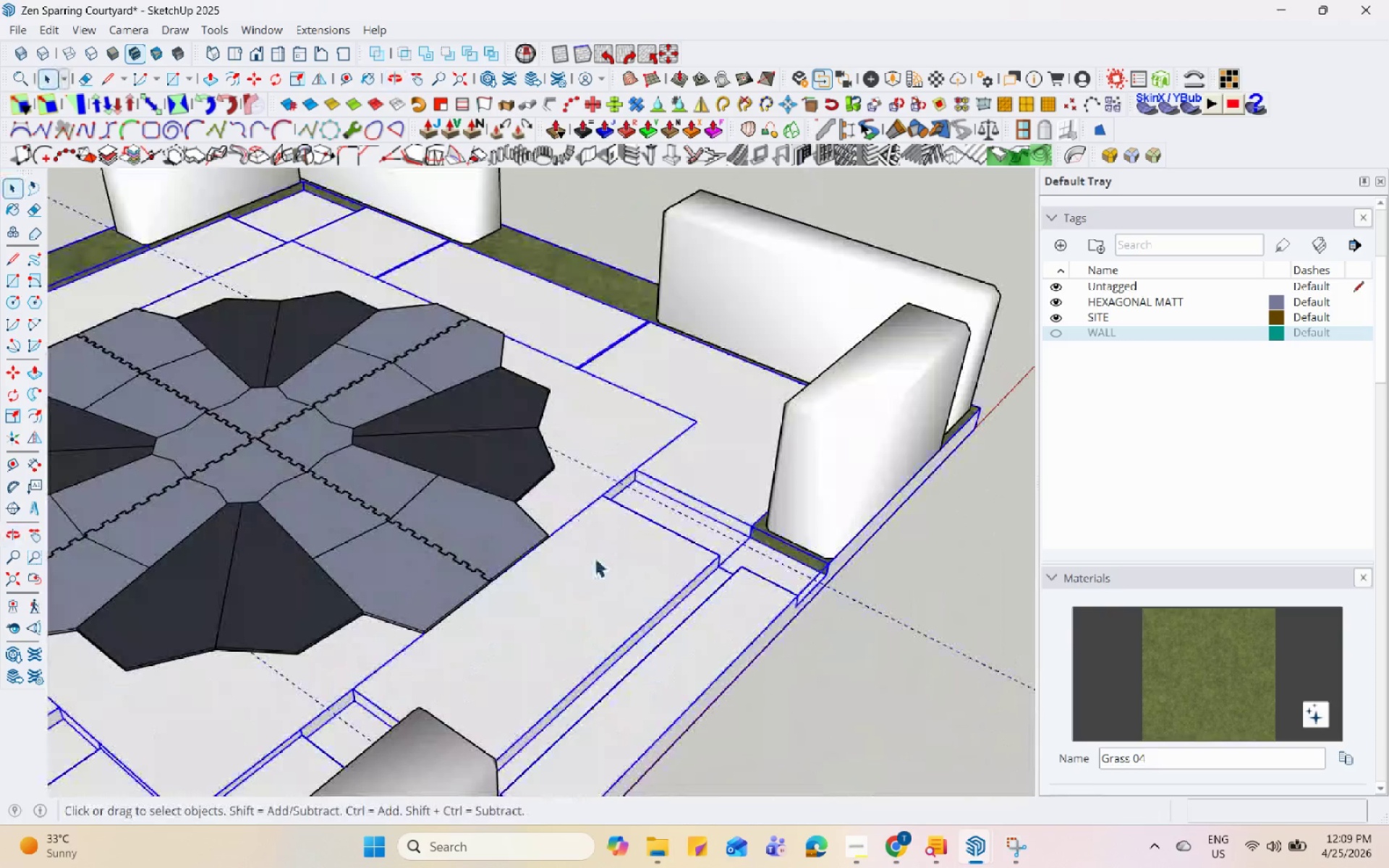 
scroll: coordinate [487, 647], scroll_direction: down, amount: 7.0
 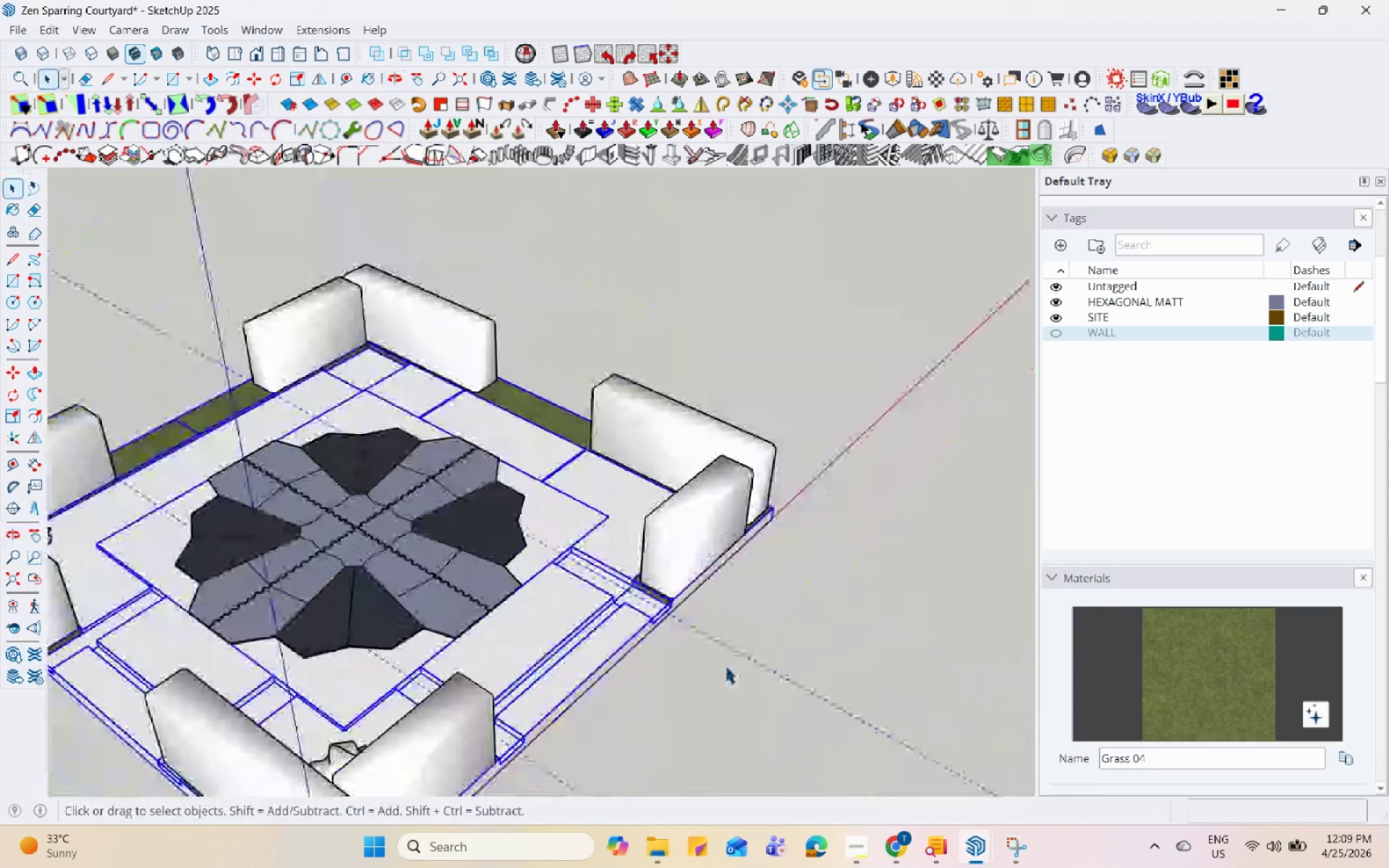 
key(Control+S)
 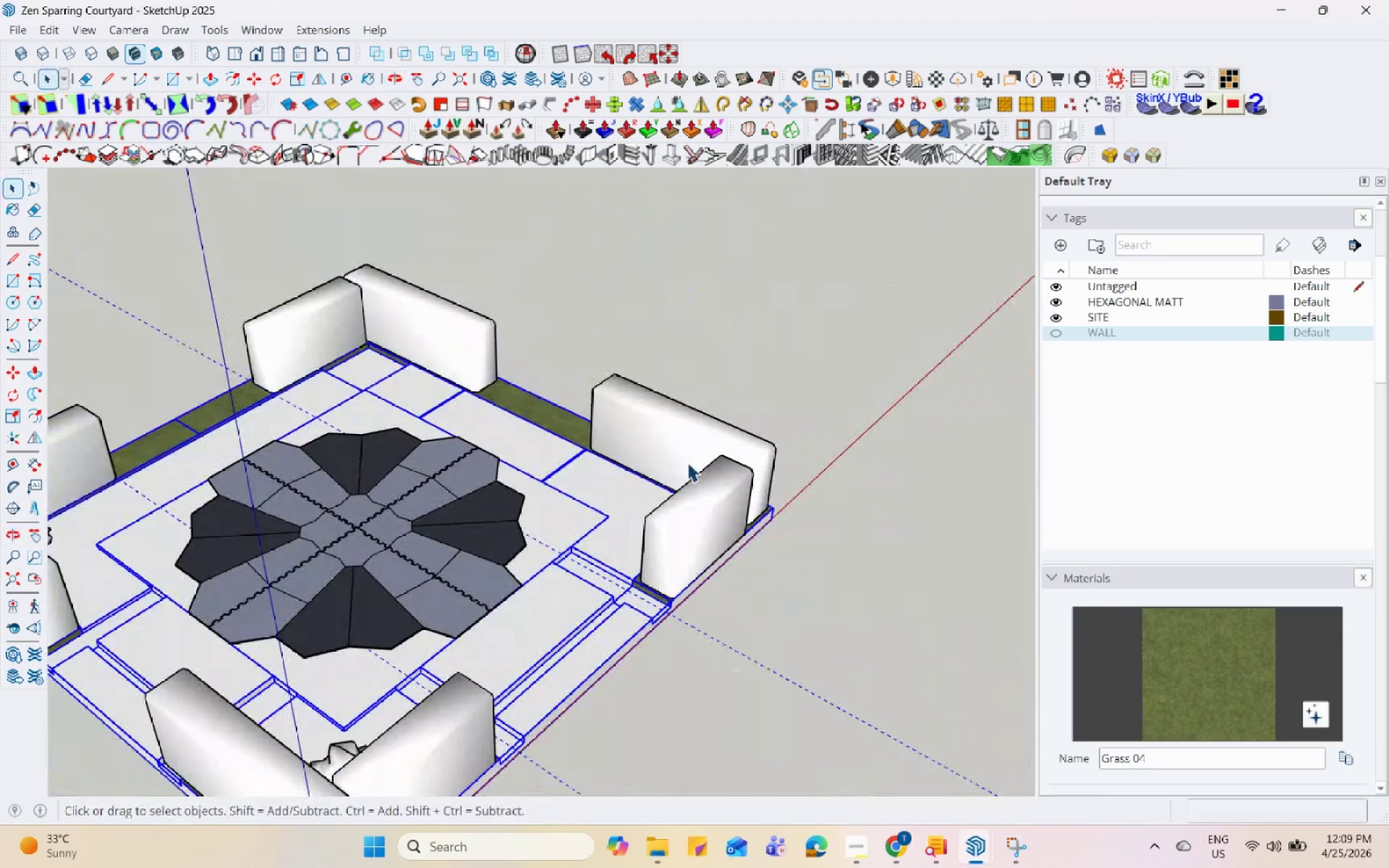 
left_click([818, 506])
 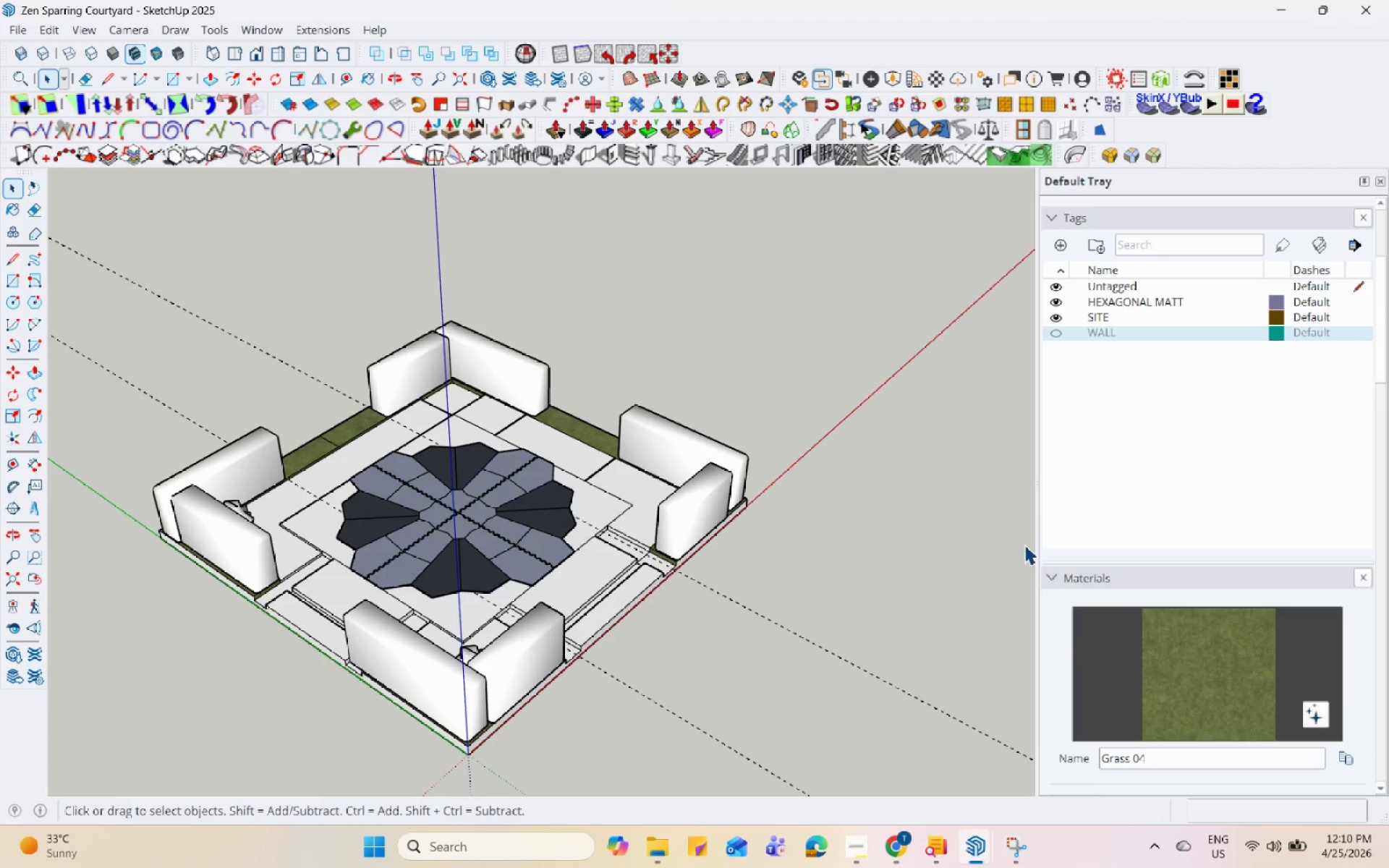 
scroll: coordinate [686, 481], scroll_direction: down, amount: 4.0
 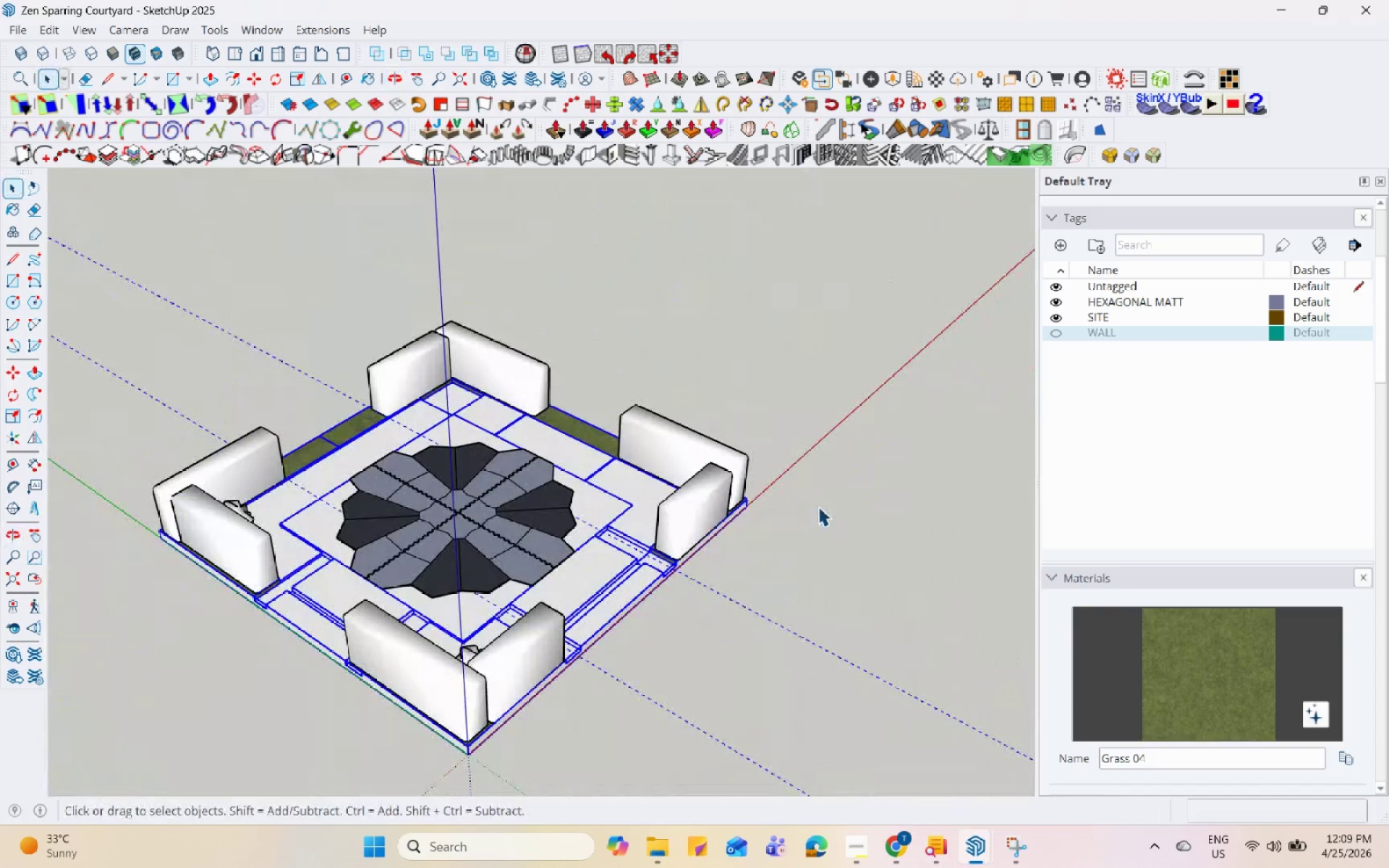 
wait(12.18)
 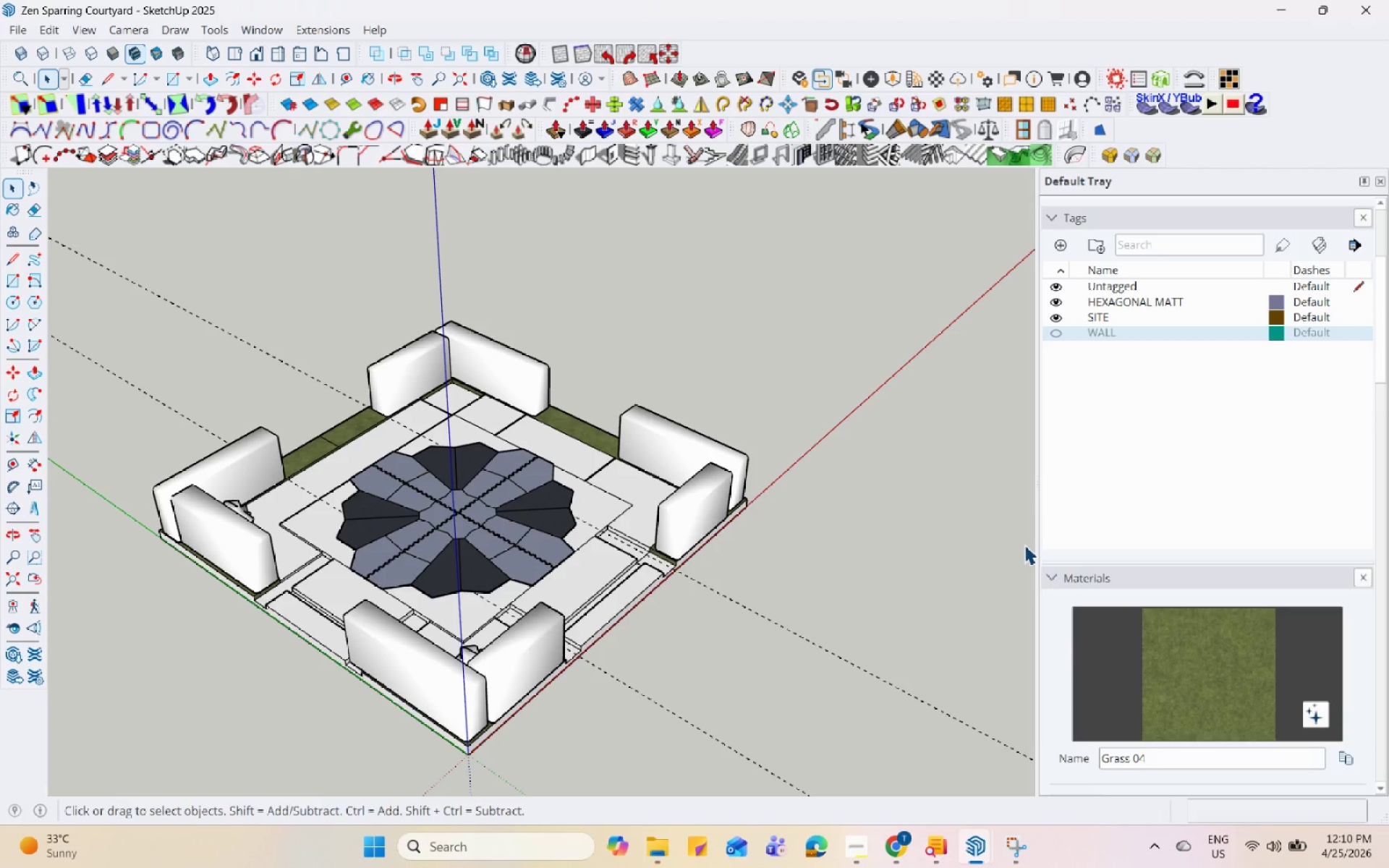 
scroll: coordinate [640, 480], scroll_direction: none, amount: 0.0
 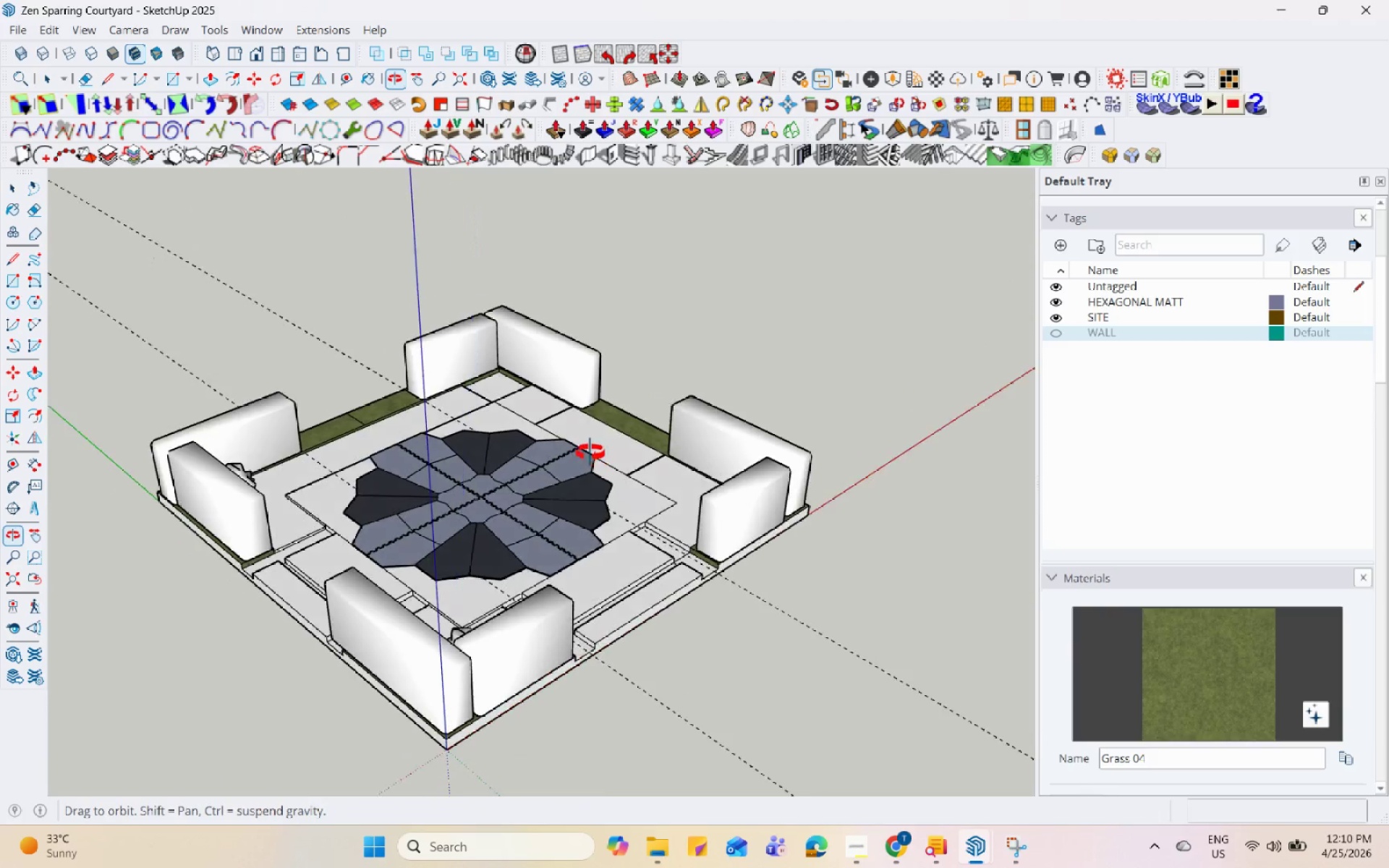 
key(Control+S)
 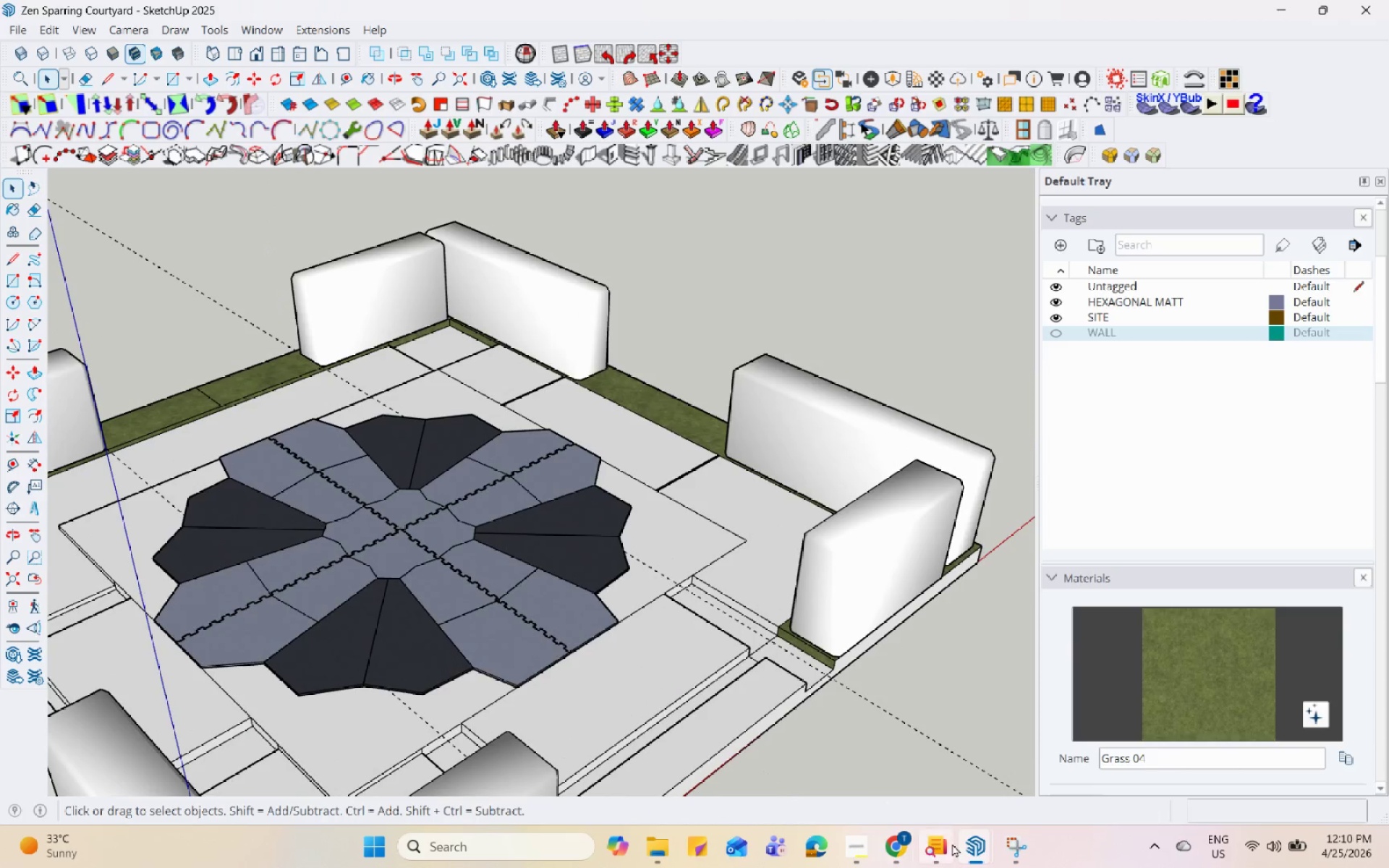 
scroll: coordinate [582, 459], scroll_direction: up, amount: 5.0
 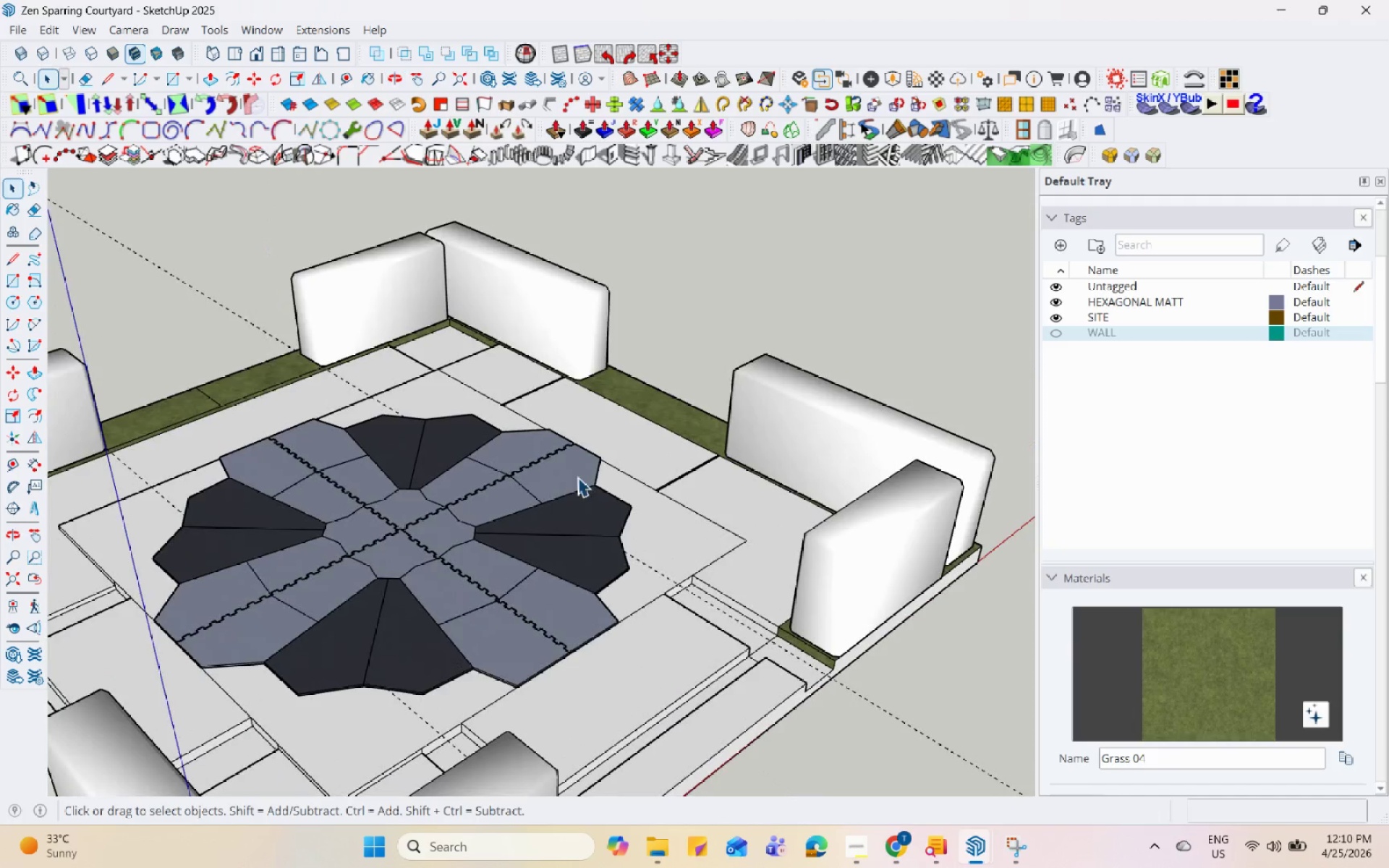 
left_click([1003, 843])
 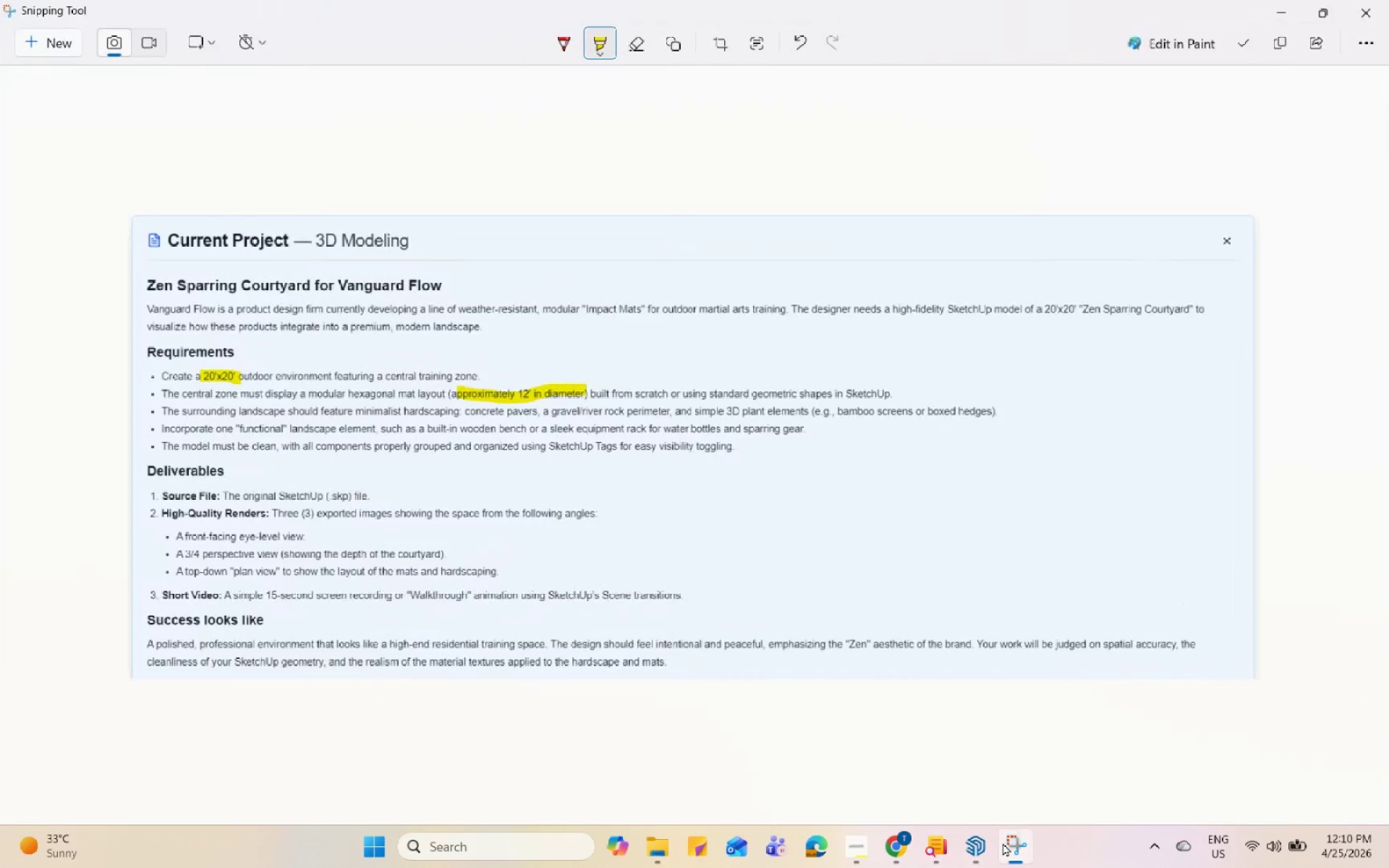 
left_click([1003, 843])
 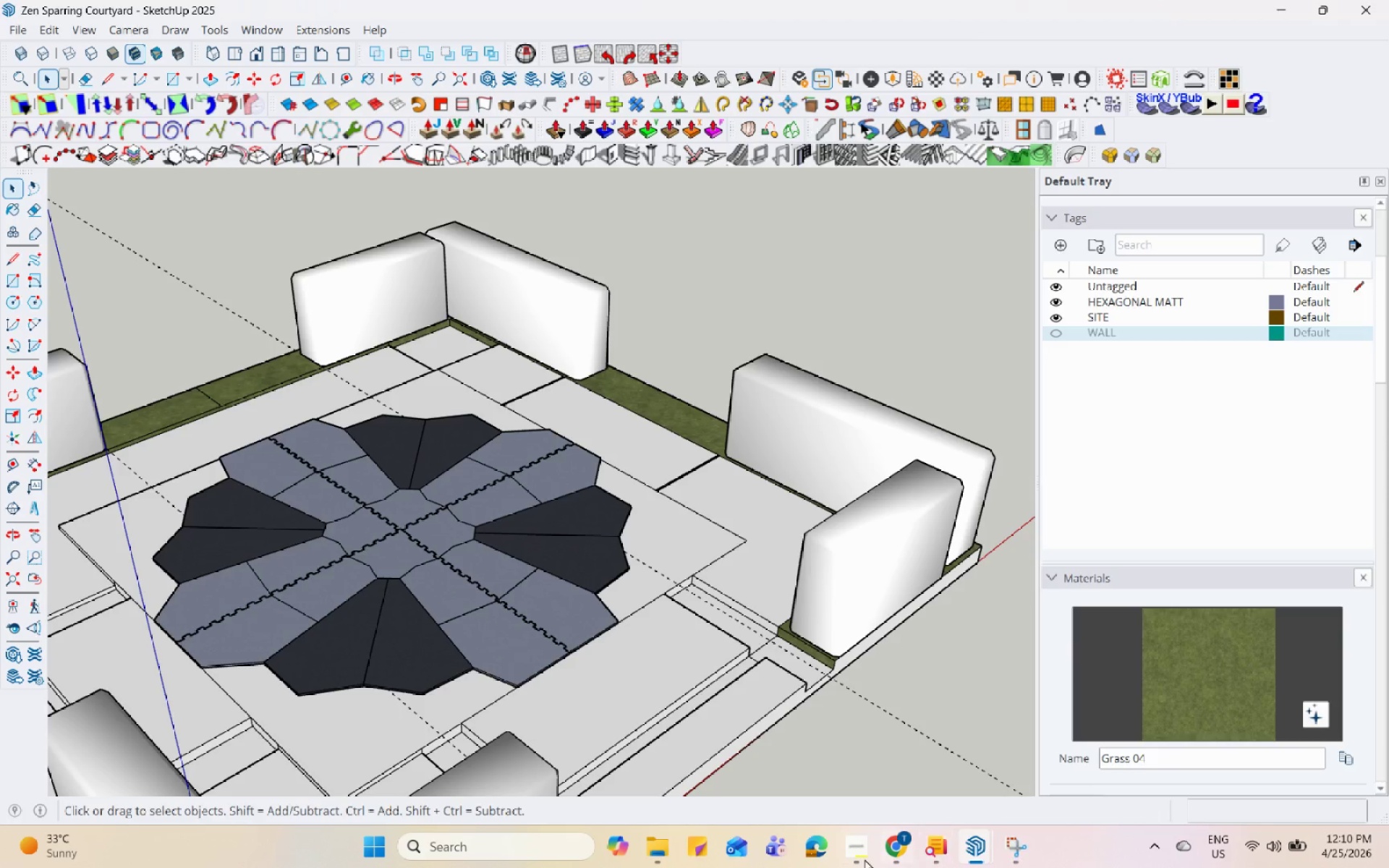 
left_click([861, 859])